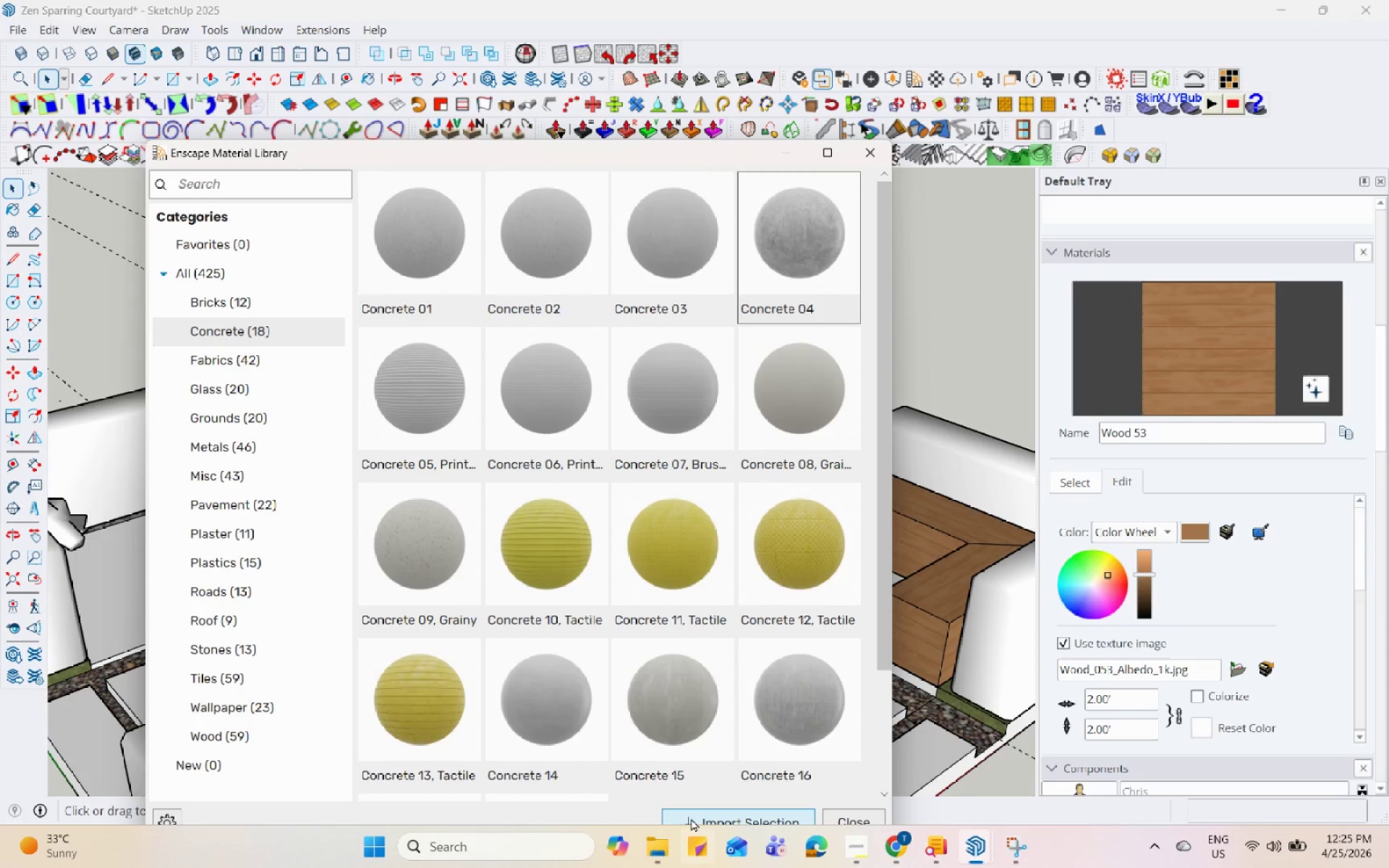 
left_click([692, 818])
 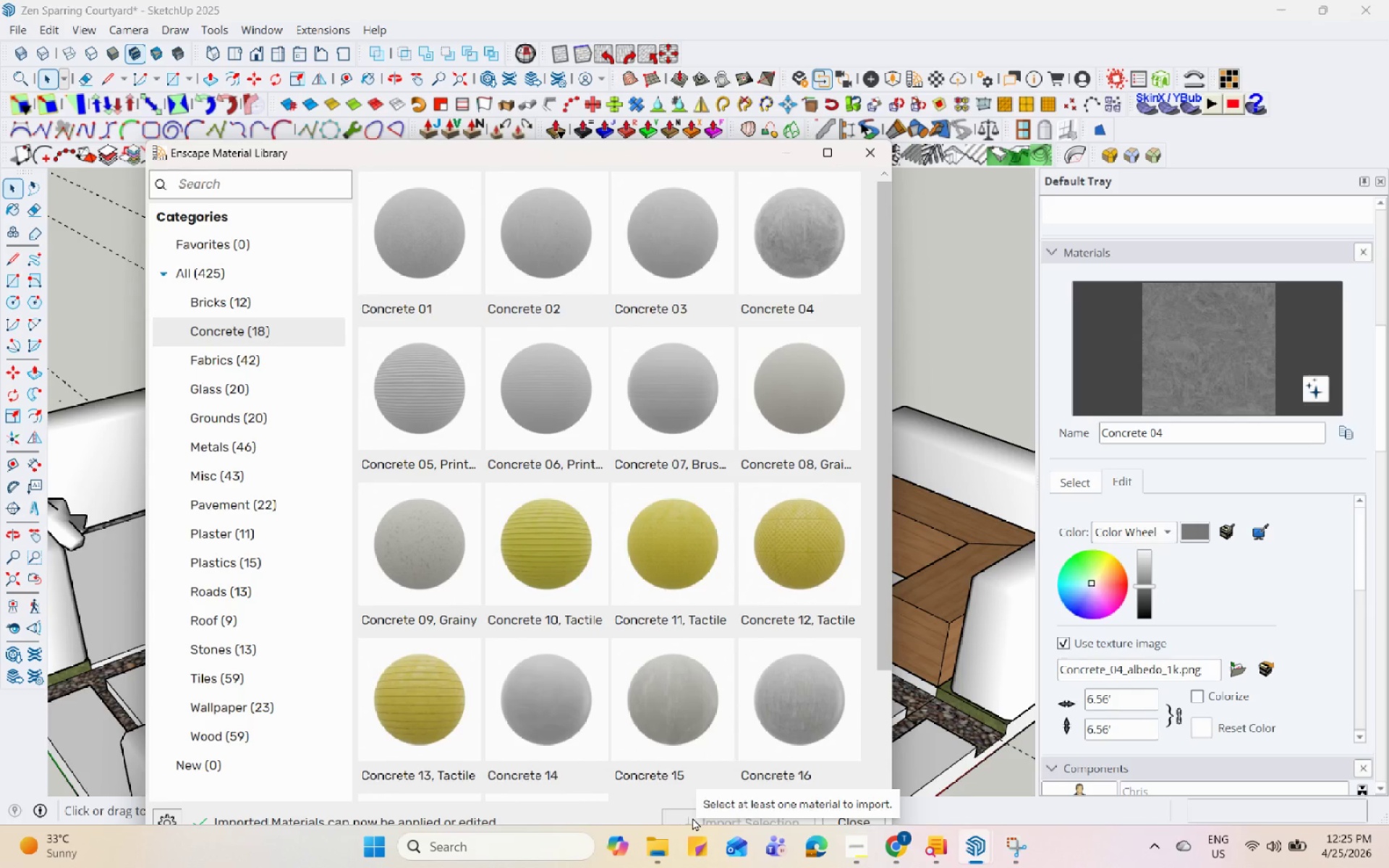 
wait(12.78)
 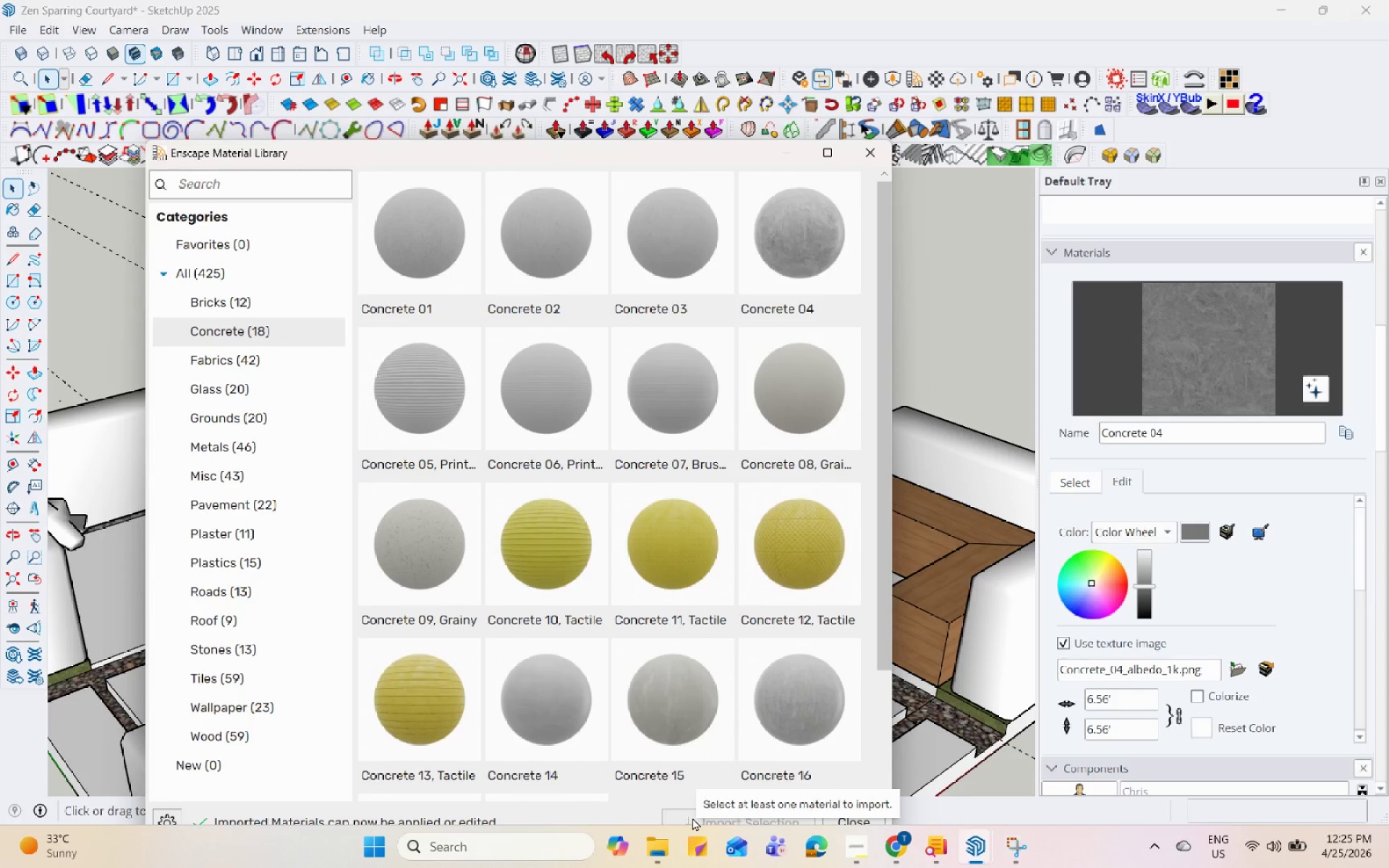 
left_click([787, 160])
 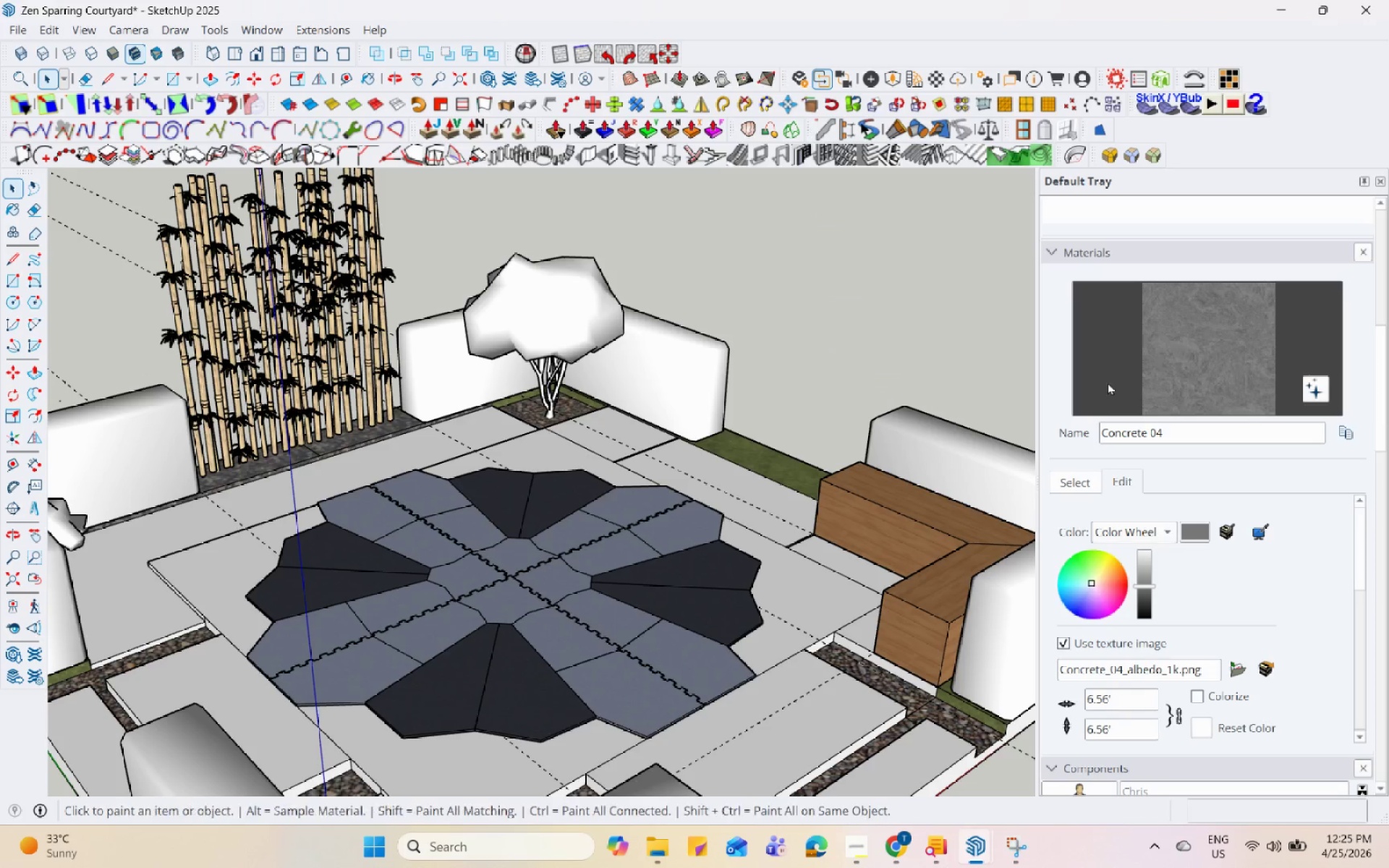 
left_click([891, 572])
 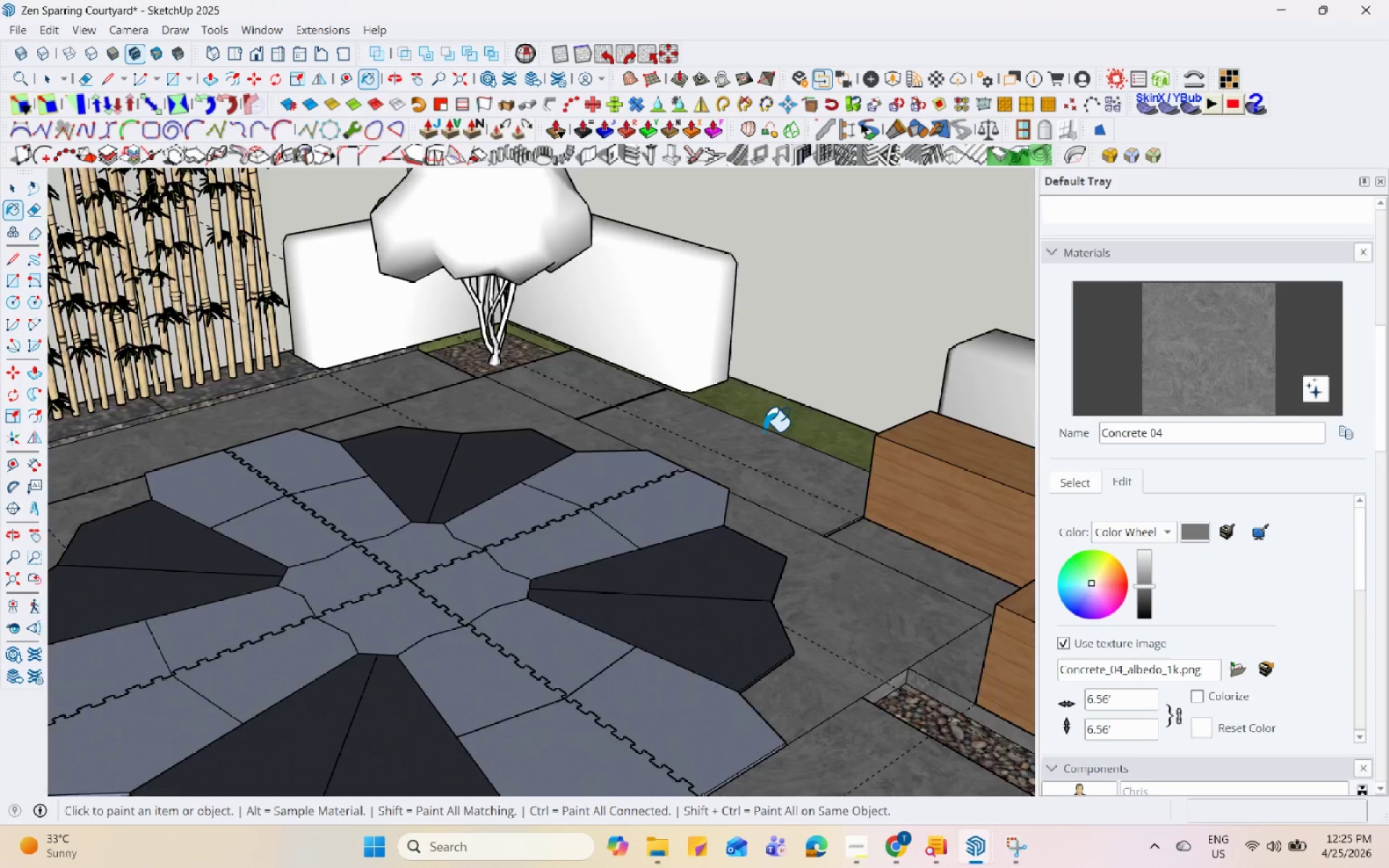 
scroll: coordinate [714, 572], scroll_direction: up, amount: 4.0
 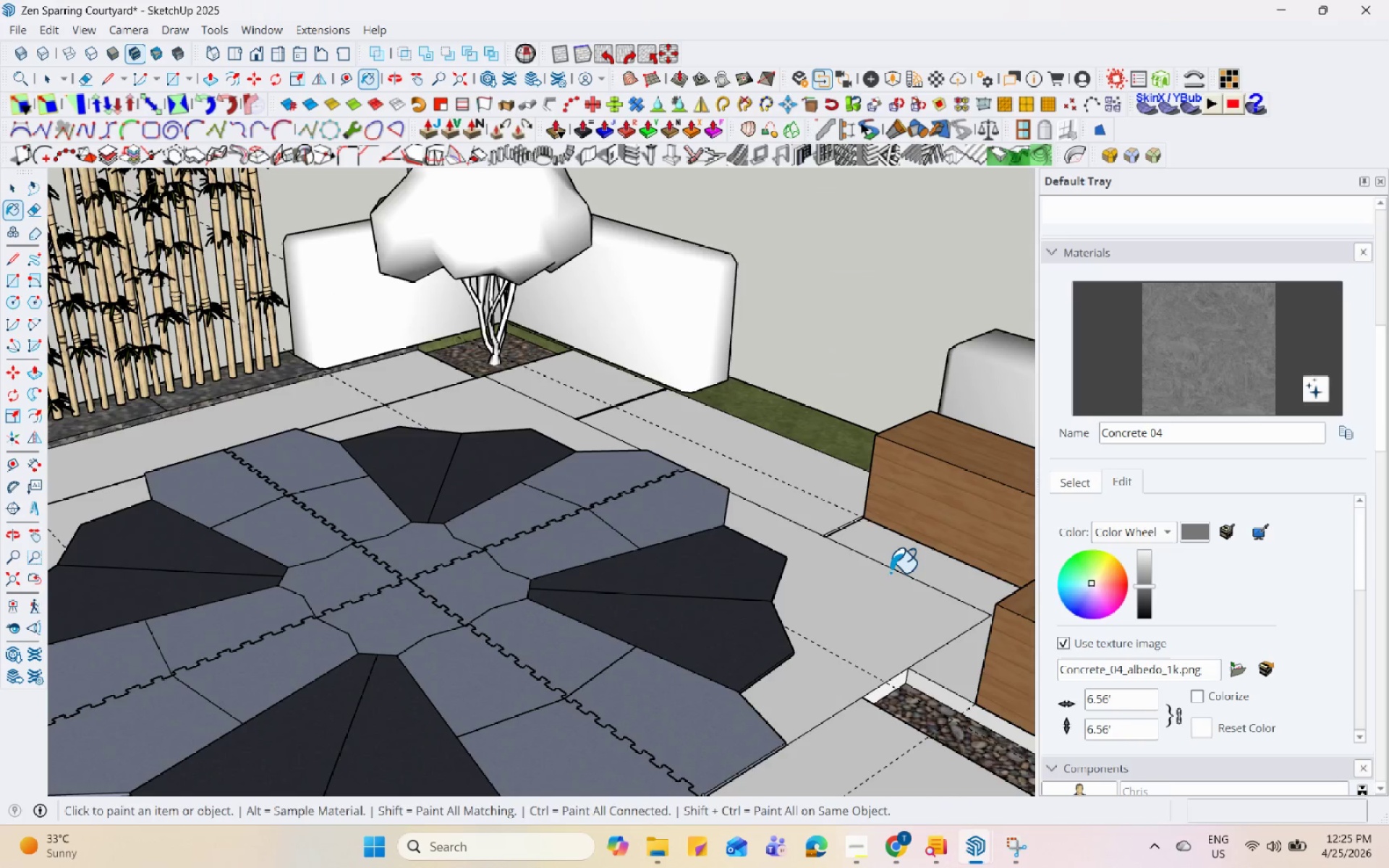 
scroll: coordinate [760, 431], scroll_direction: down, amount: 6.0